 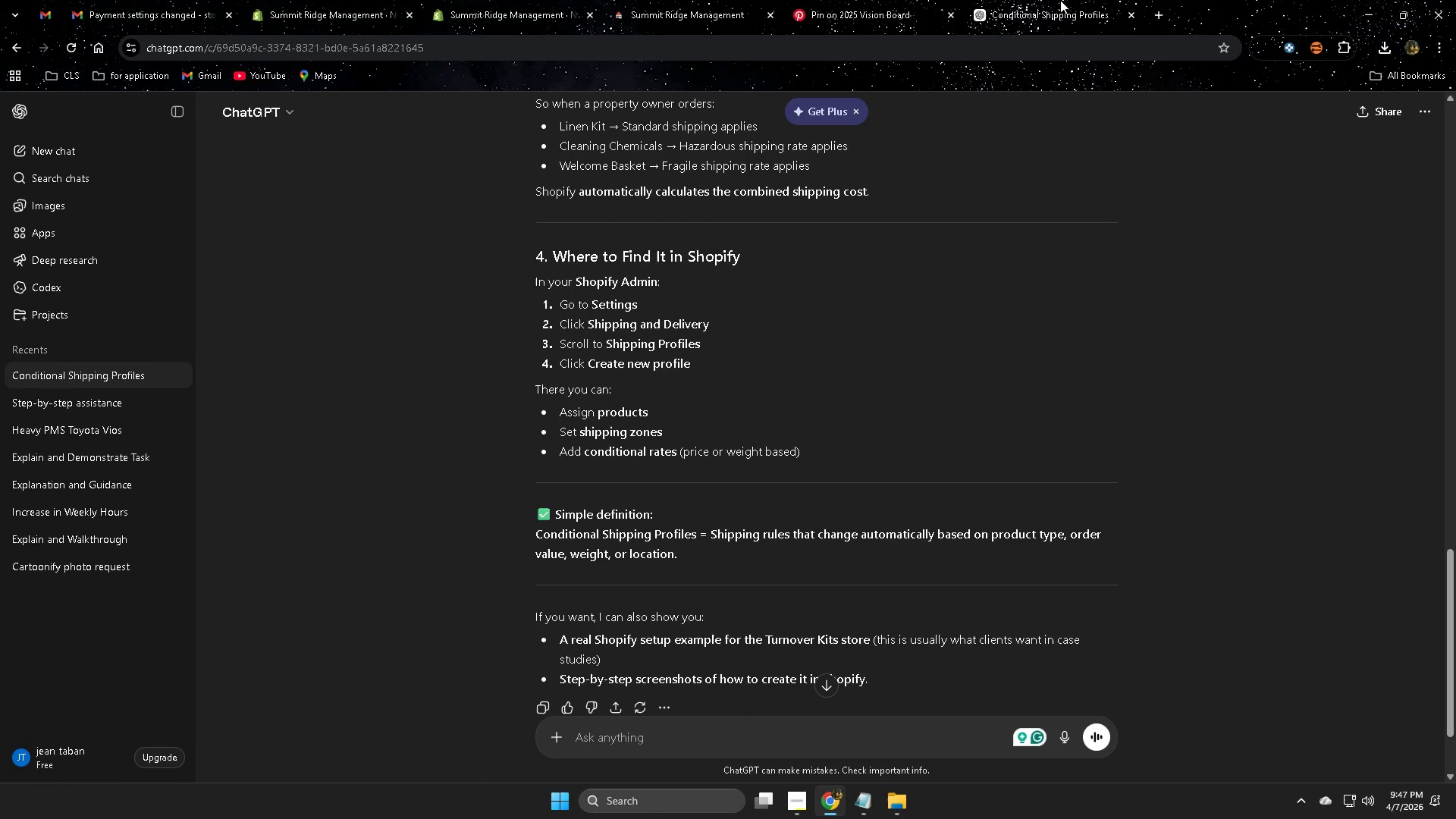 
key(Control+W)
 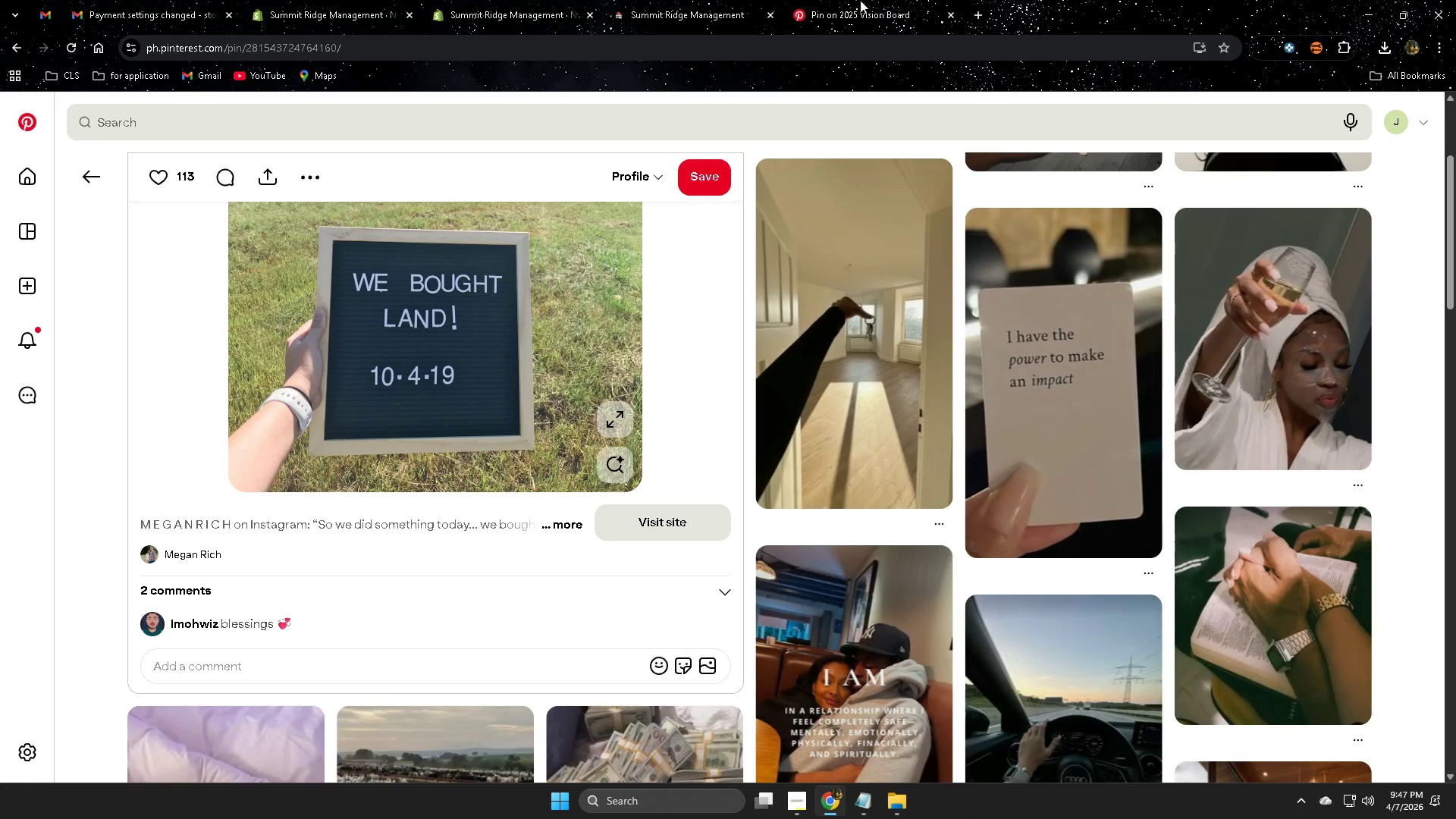 
left_click([862, 0])
 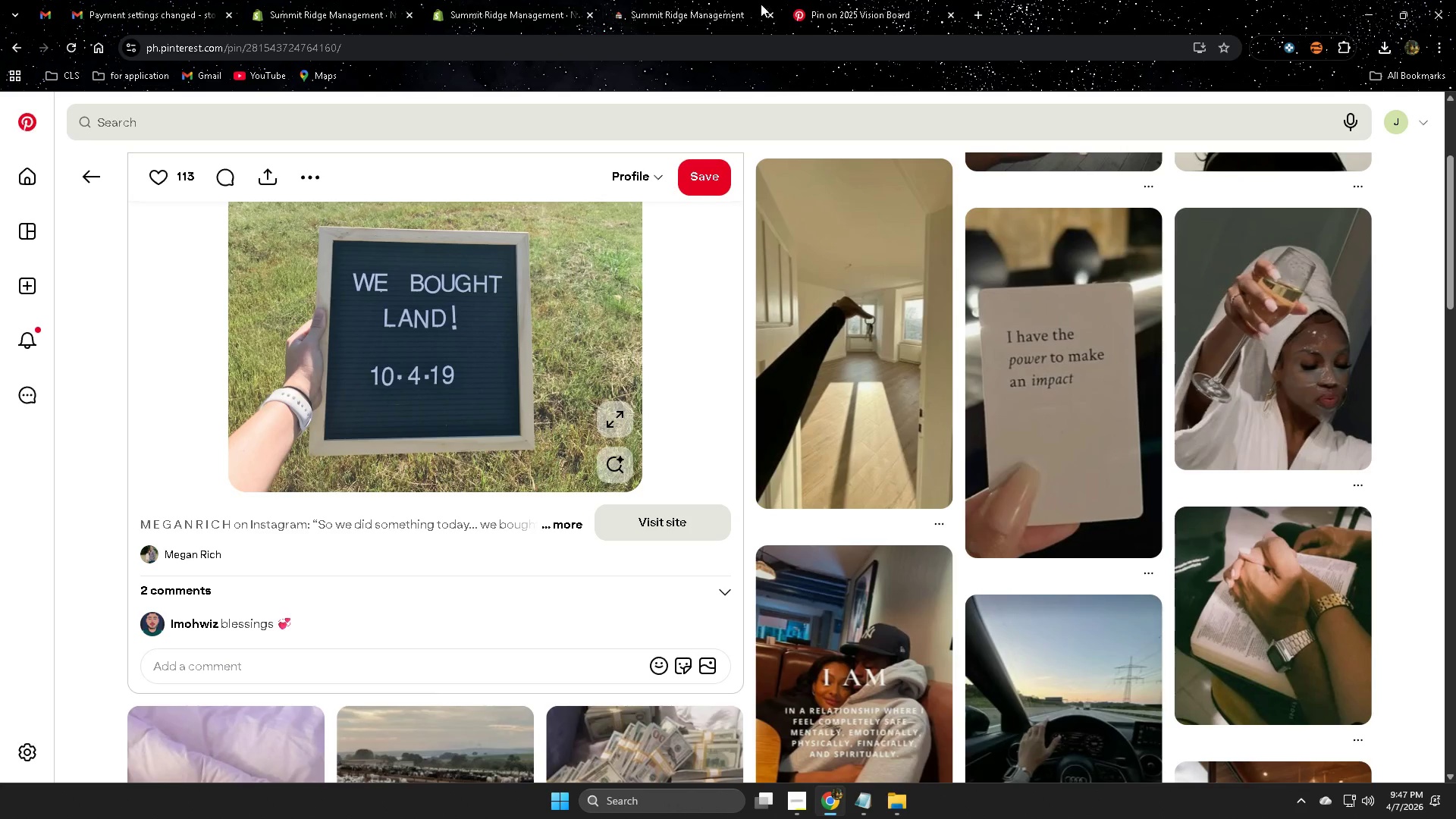 
key(Control+ControlLeft)
 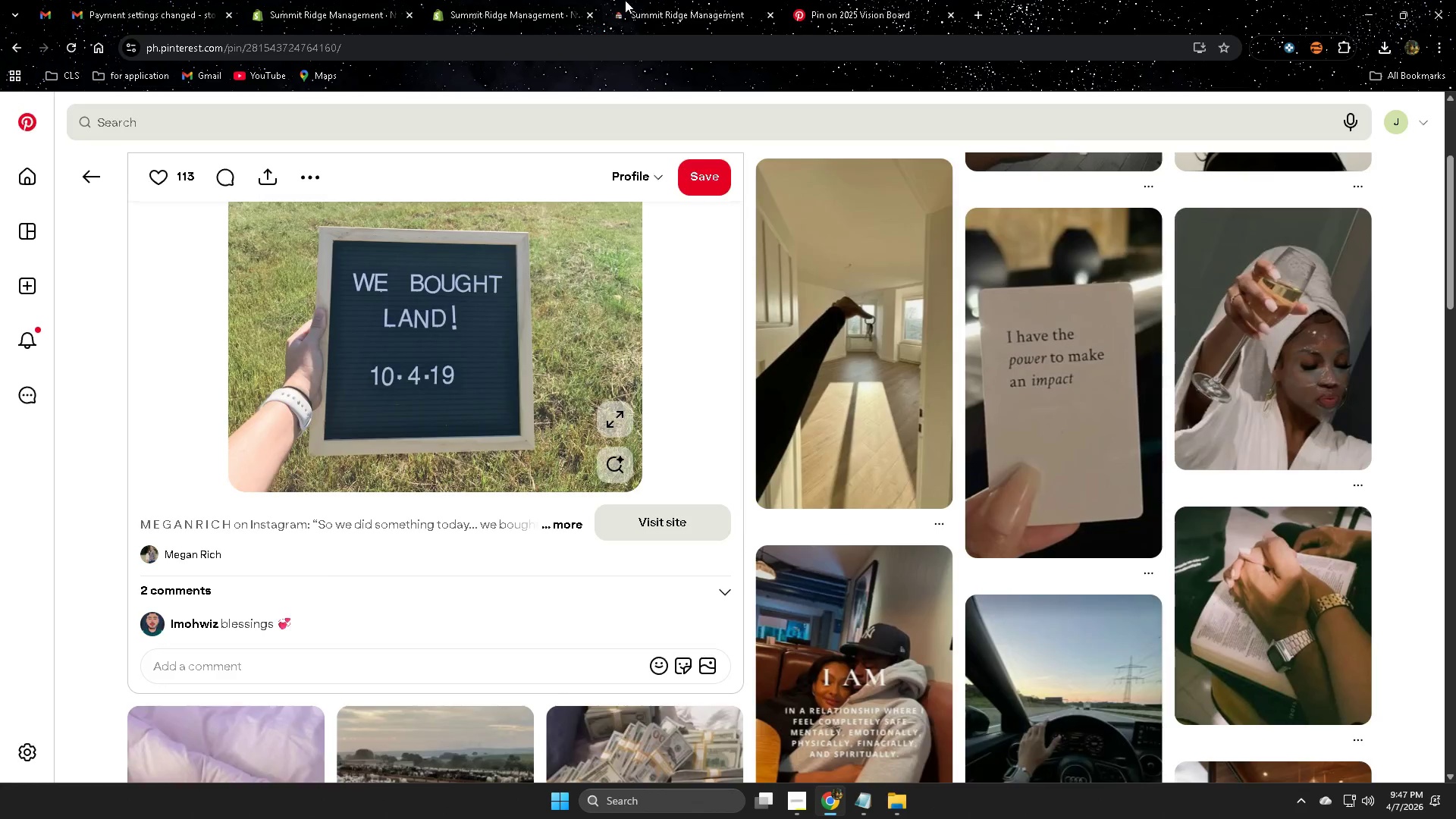 
key(Control+W)
 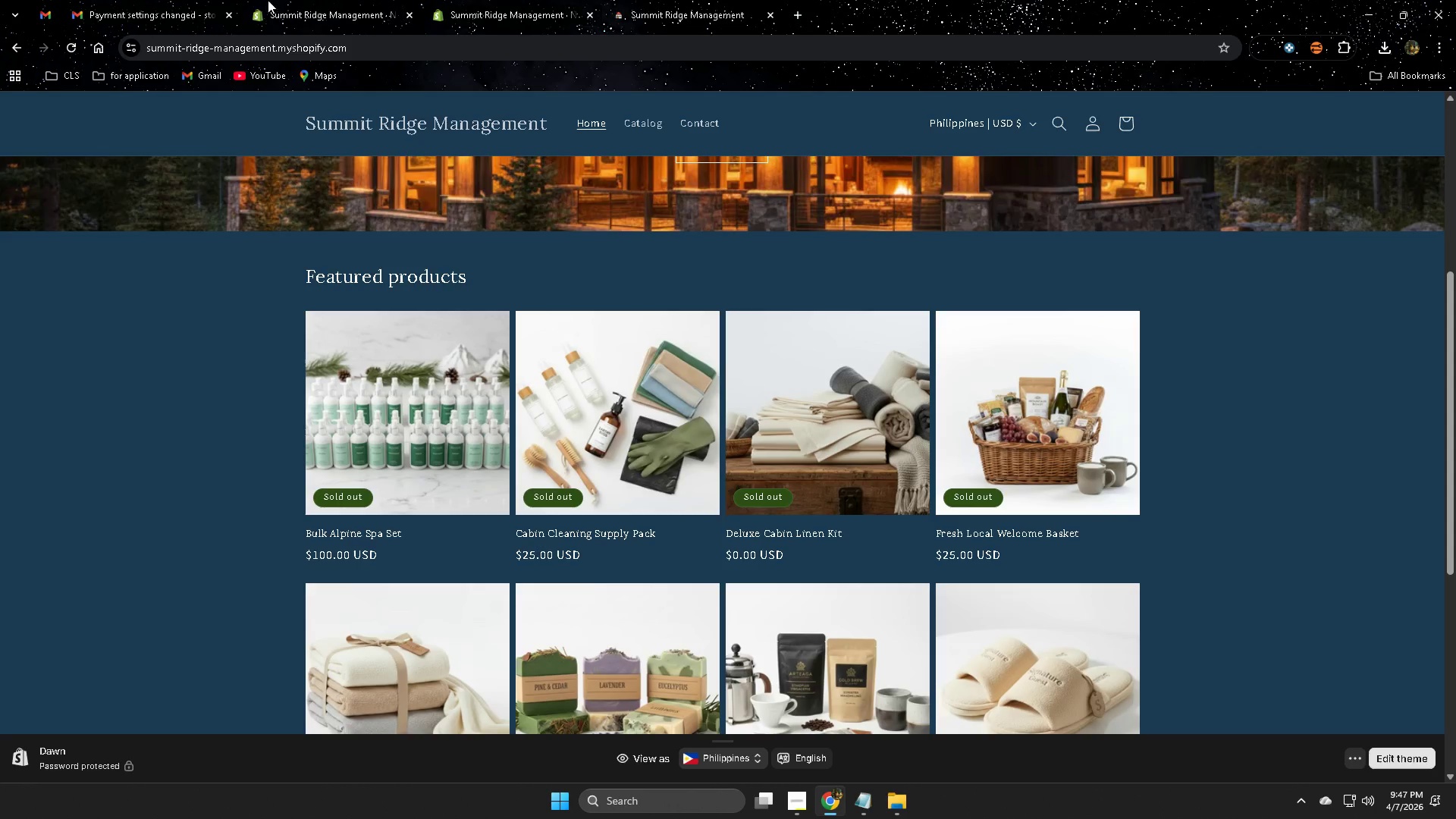 
left_click([177, 0])
 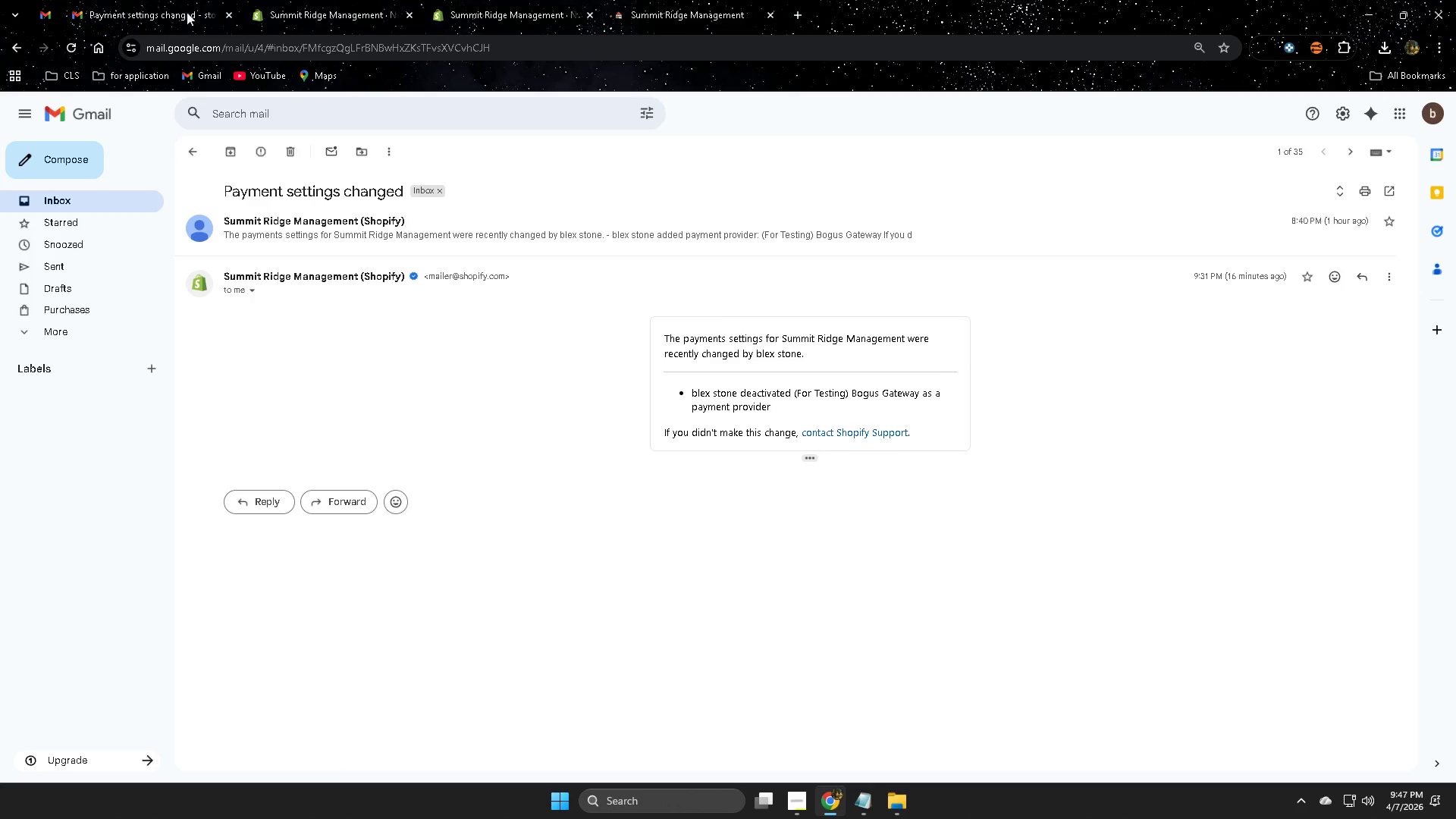 
left_click([177, 9])
 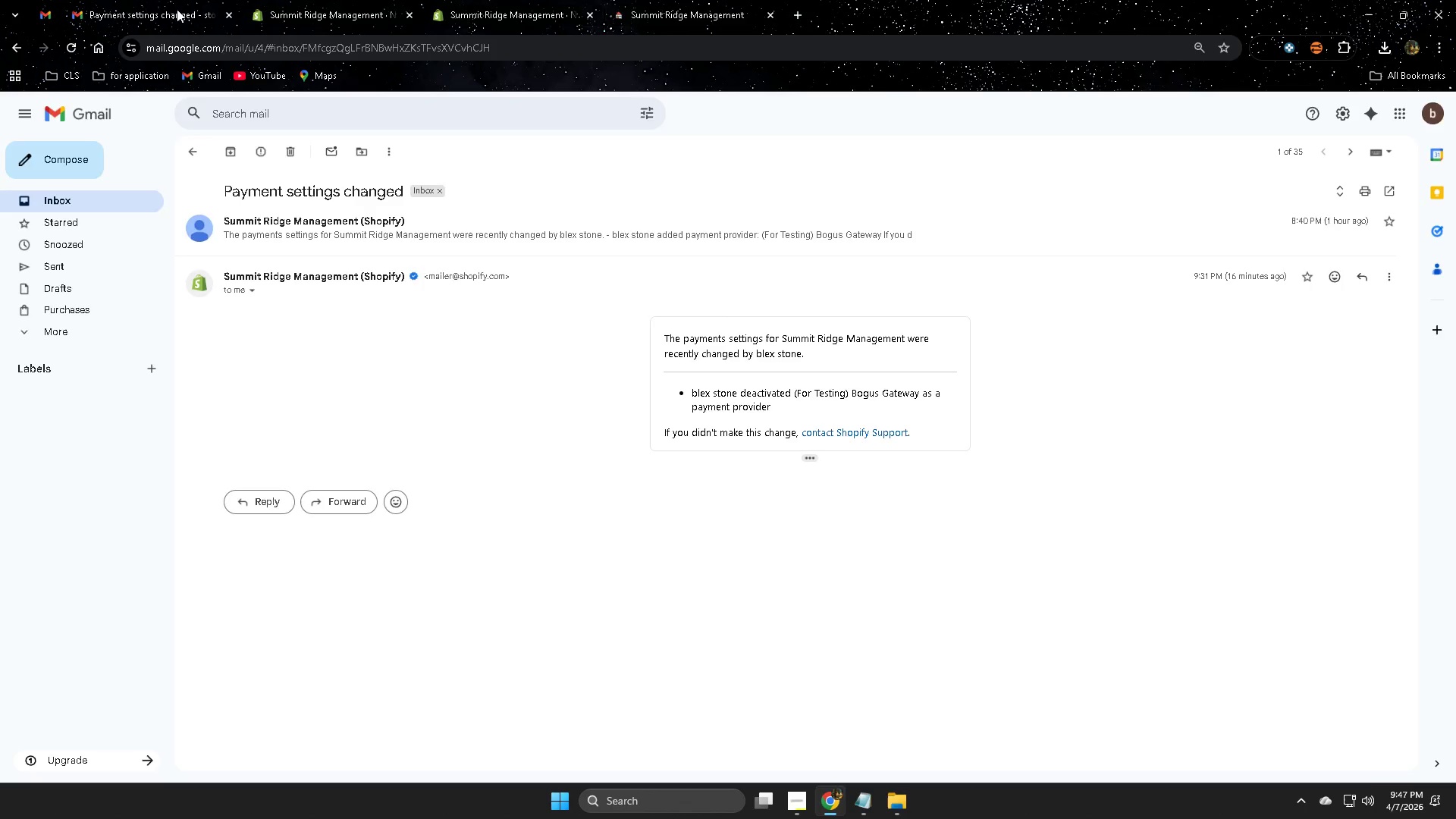 
key(Control+ControlLeft)
 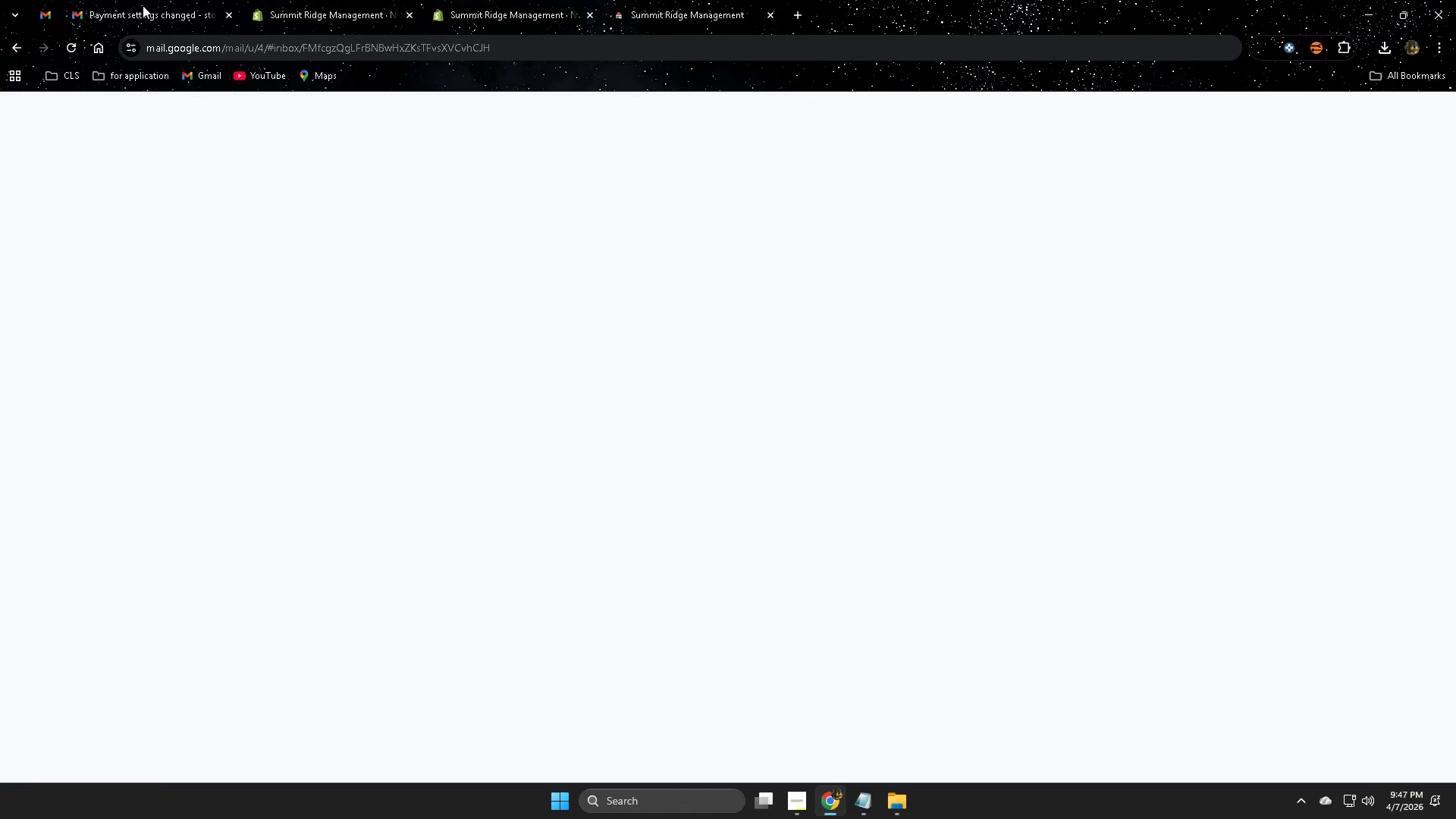 
key(Control+W)
 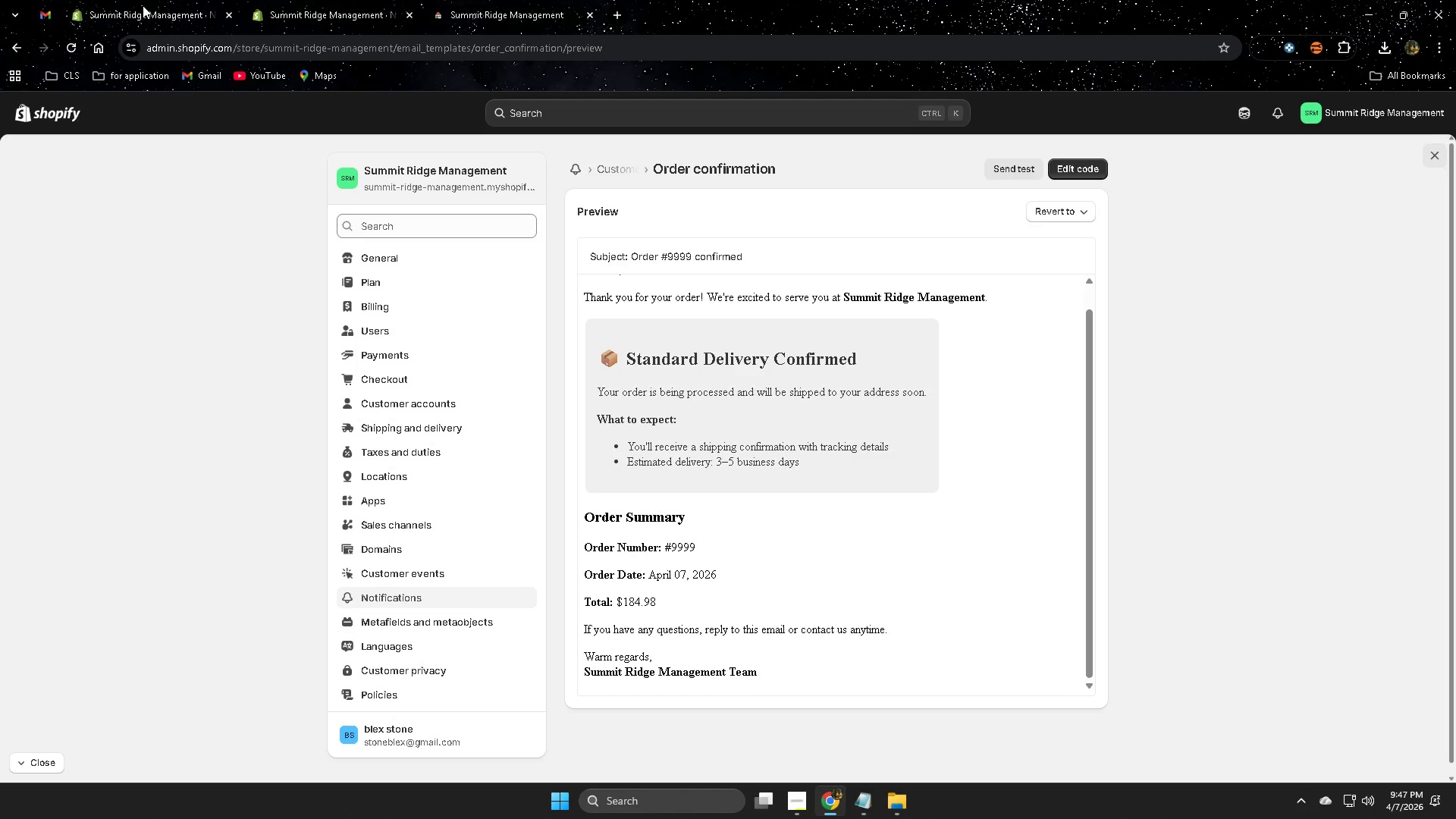 
left_click([143, 5])
 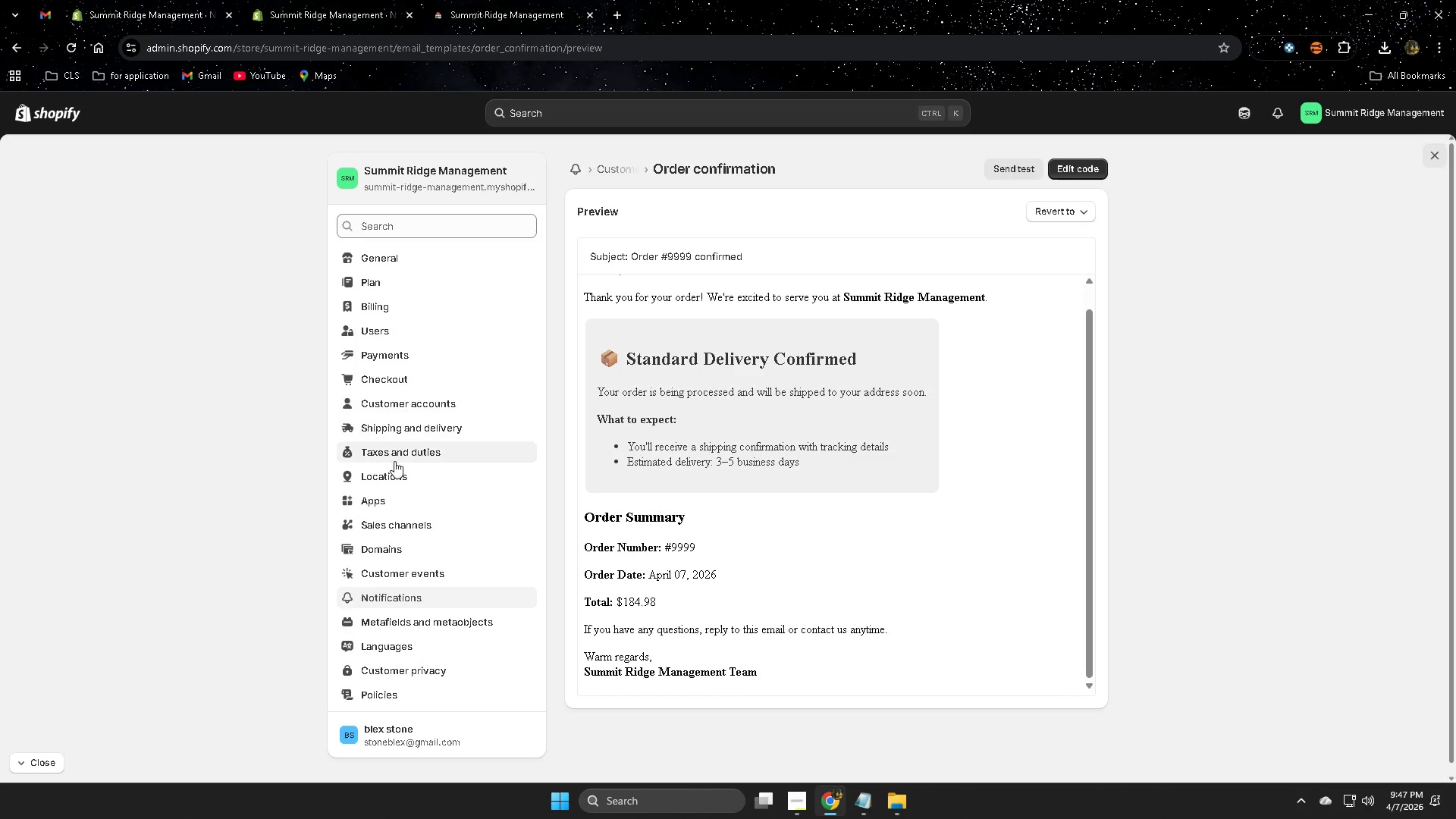 
left_click([394, 431])
 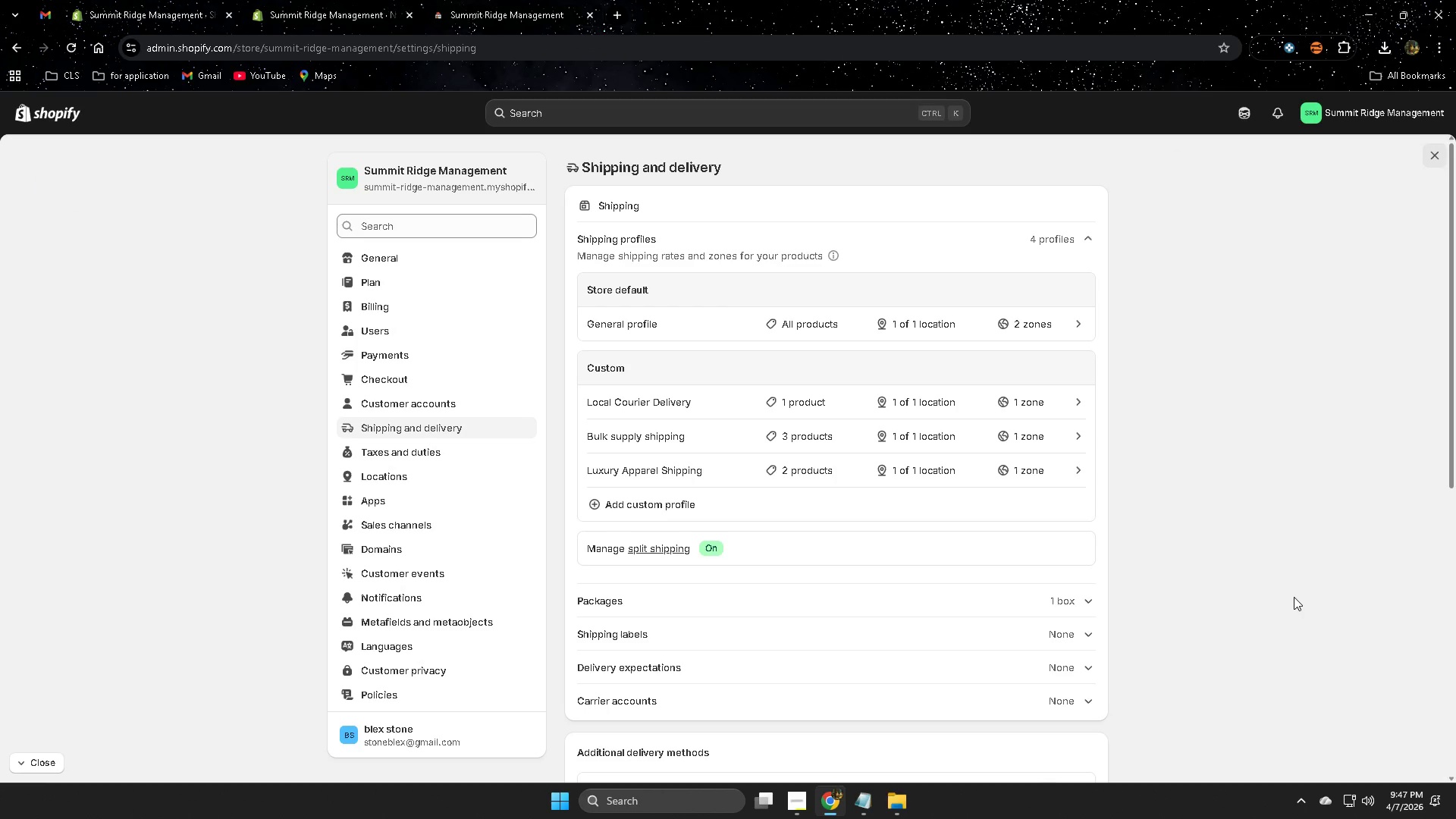 
scroll: coordinate [1292, 597], scroll_direction: up, amount: 1.0
 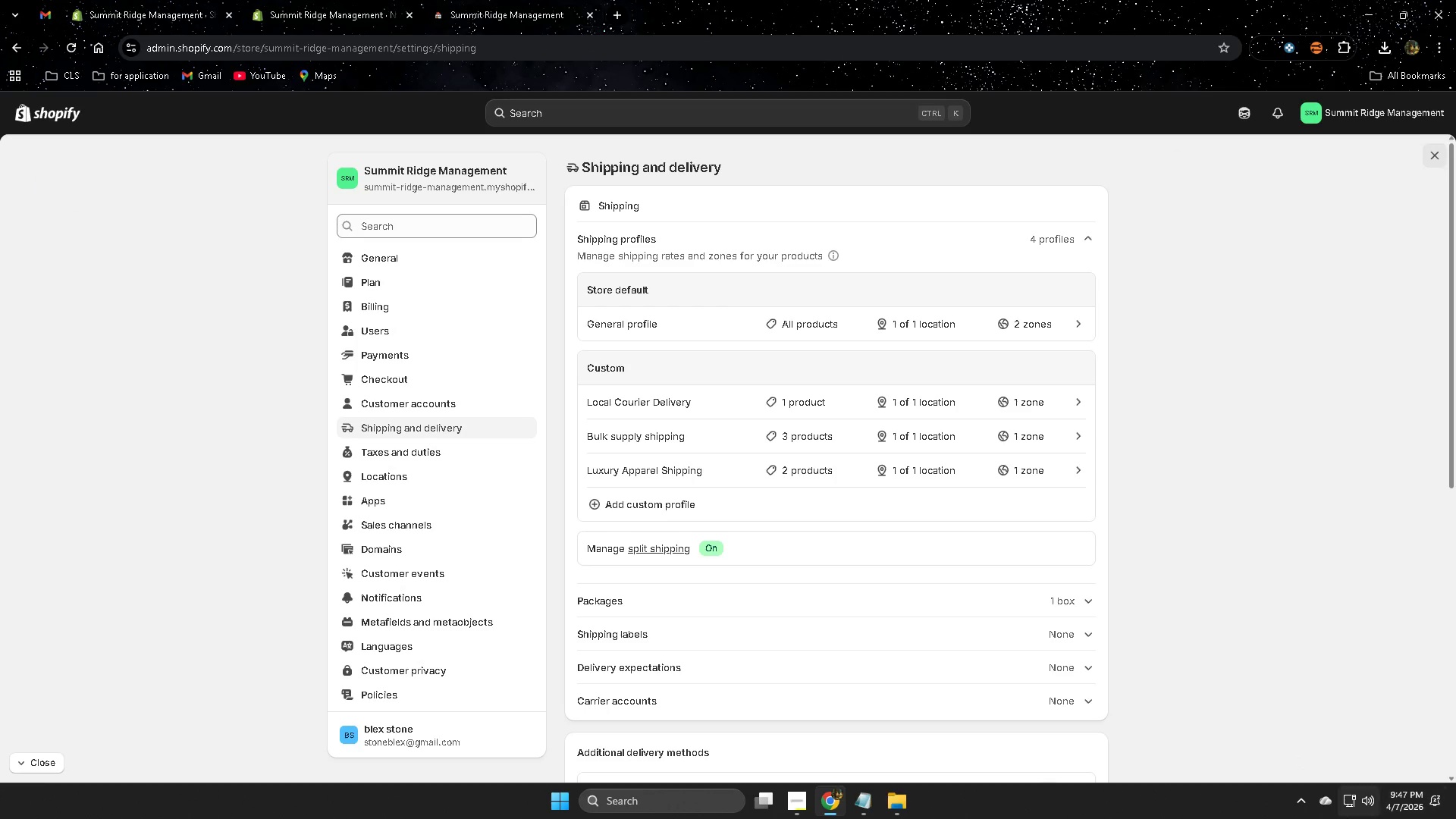 
wait(5.19)
 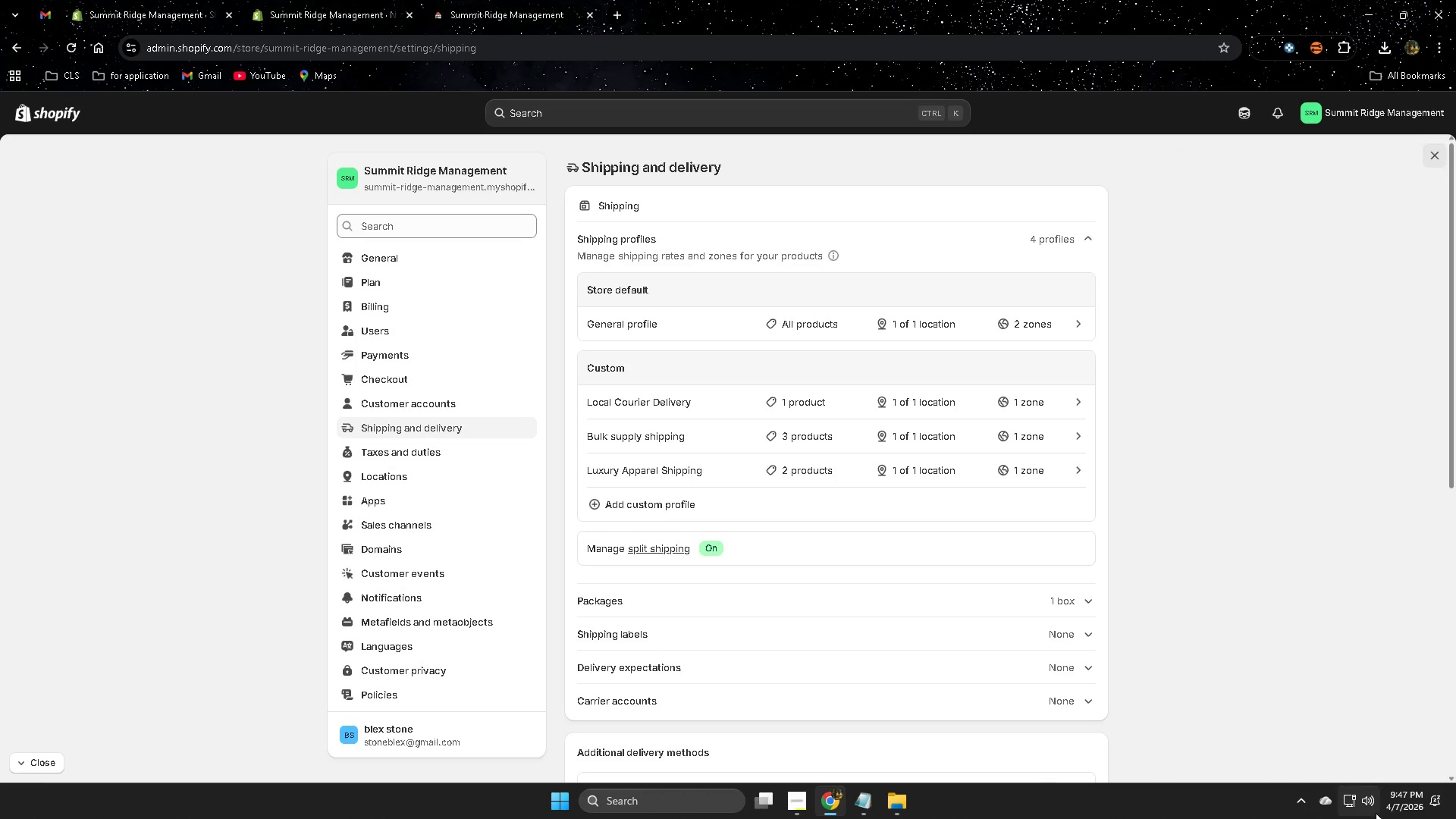 
left_click([1304, 797])
 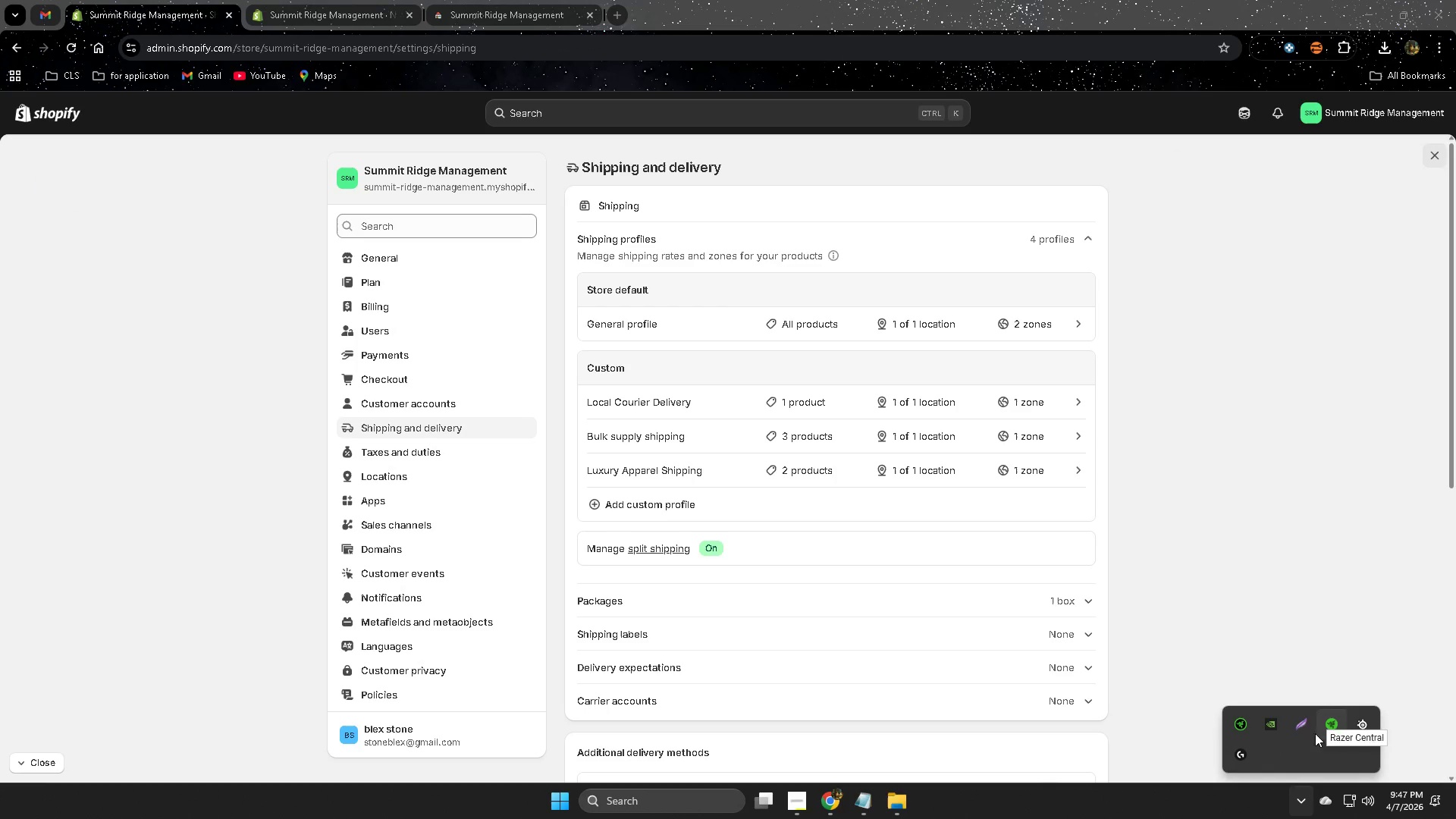 
left_click([1298, 720])
 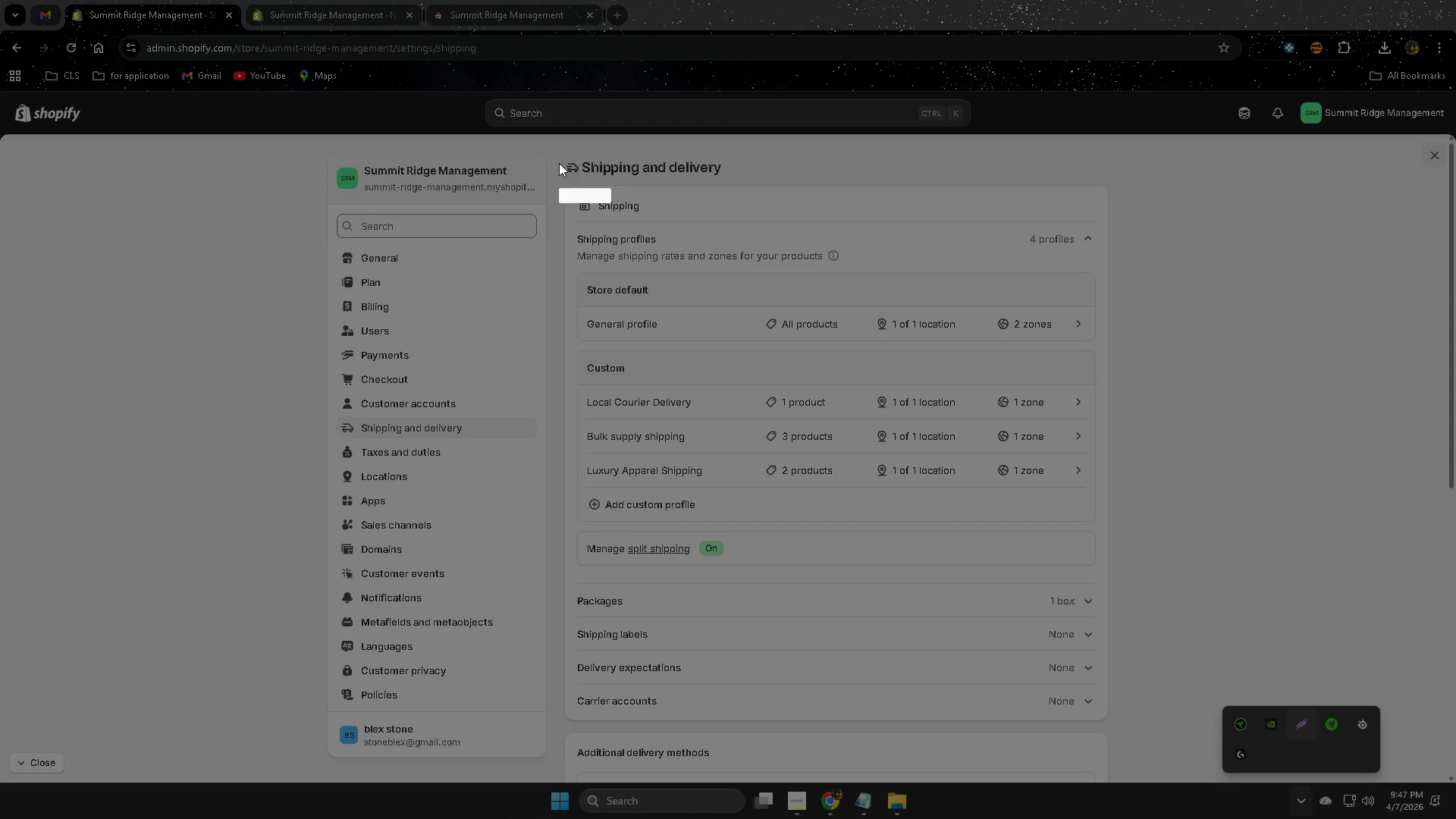 
left_click_drag(start_coordinate=[559, 145], to_coordinate=[1176, 777])
 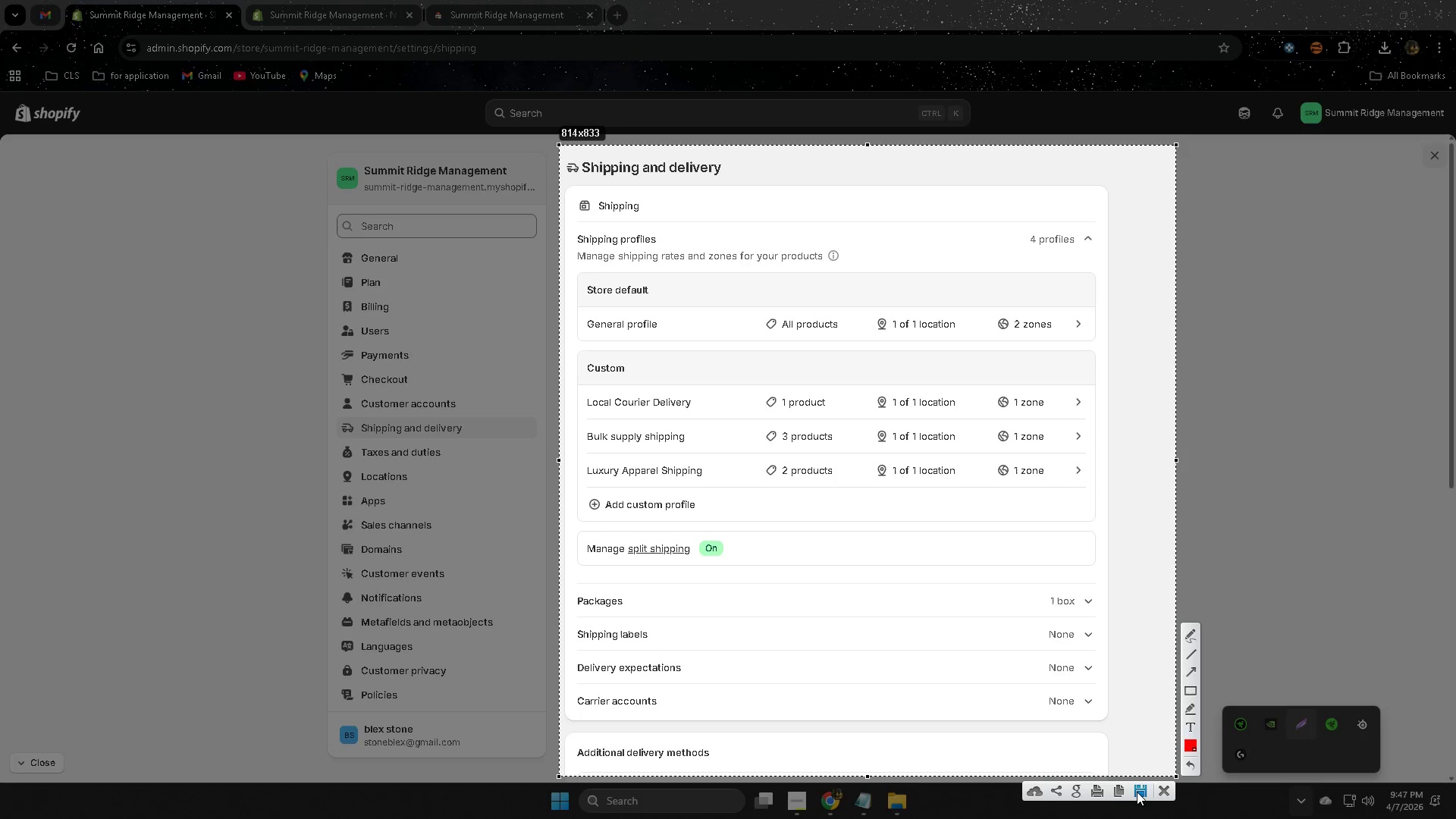 
left_click([1137, 791])
 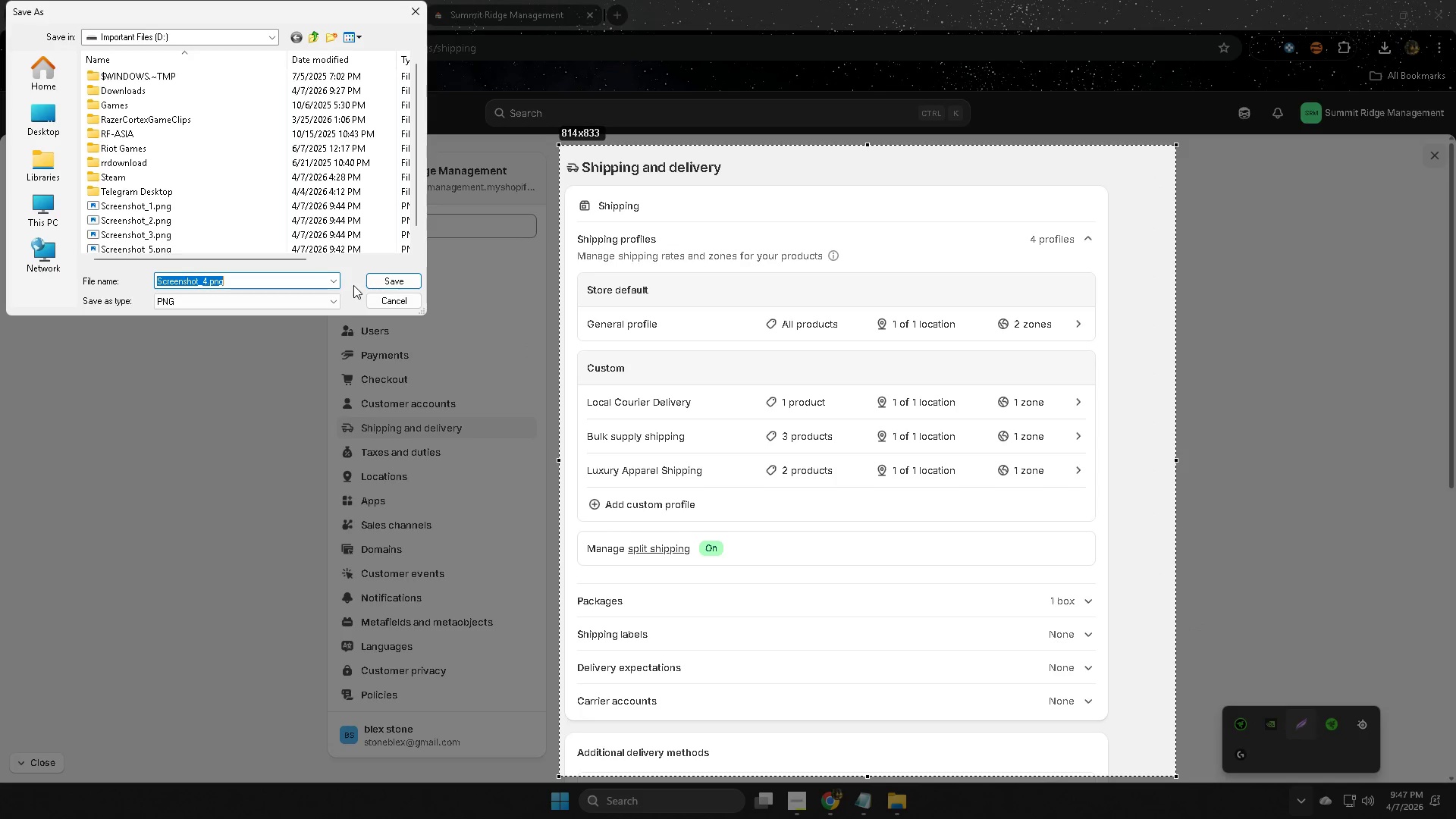 
left_click([385, 279])